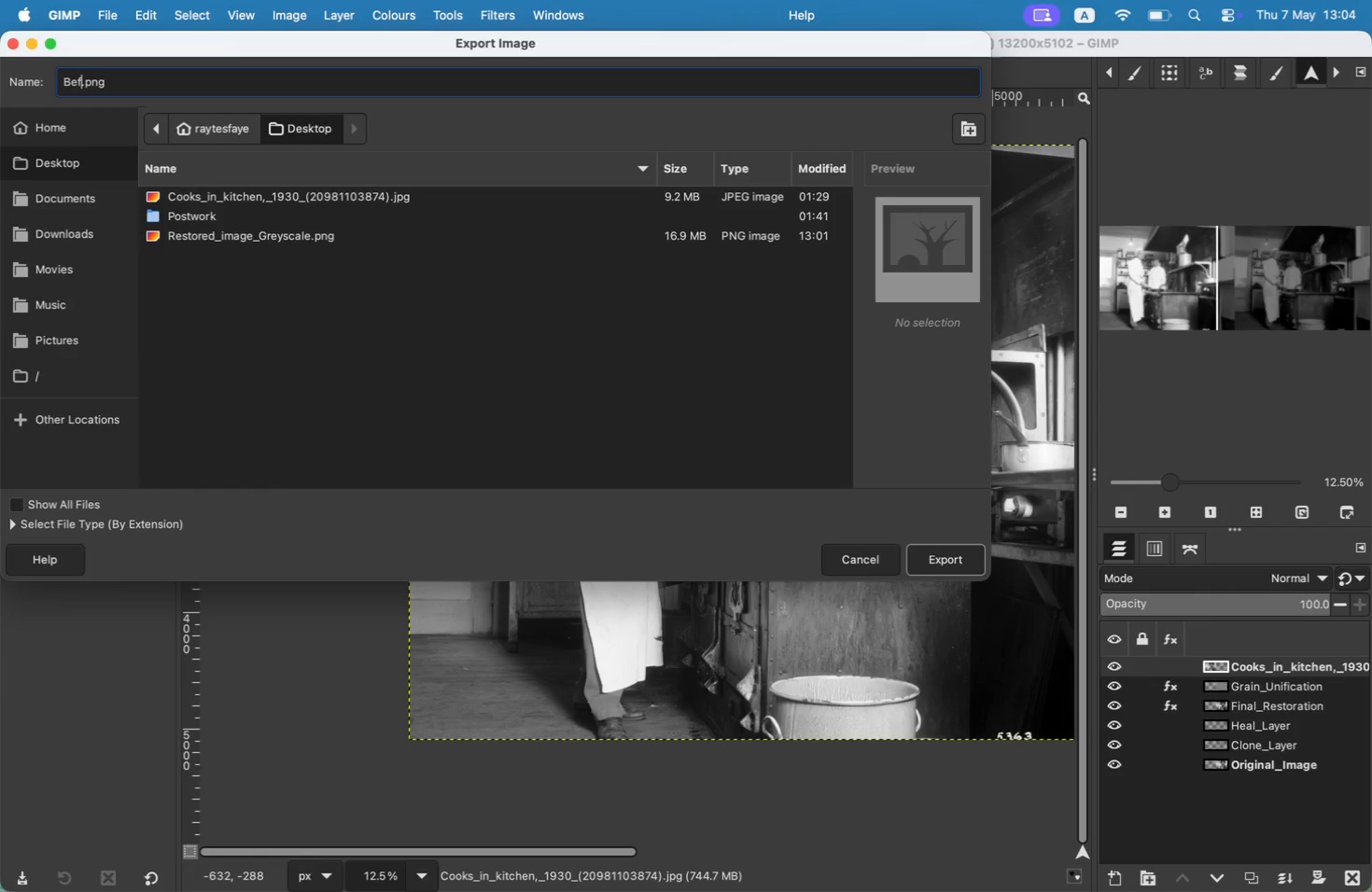 
hold_key(key=Backspace, duration=1.51)
 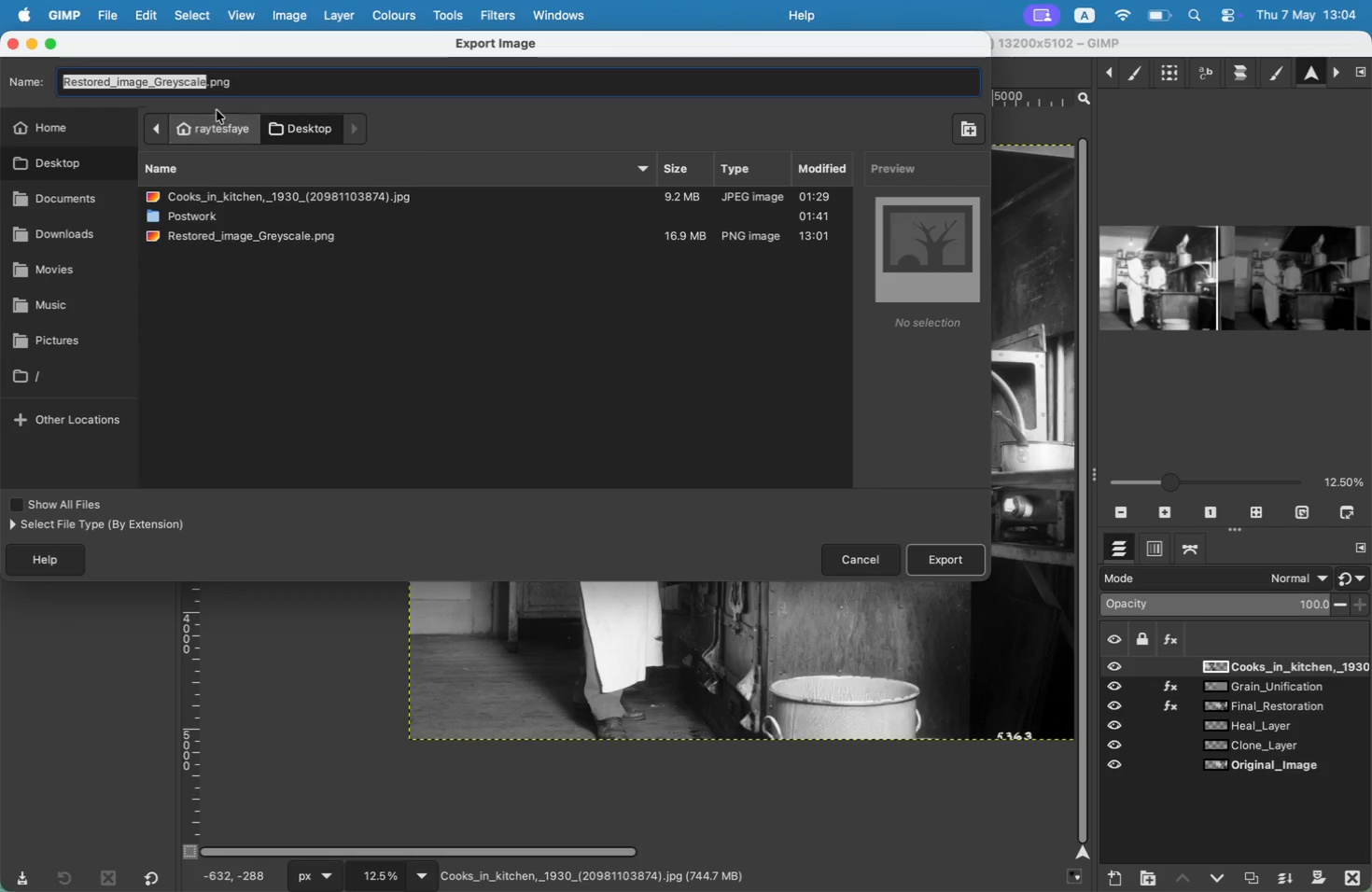 
hold_key(key=Backspace, duration=0.49)
 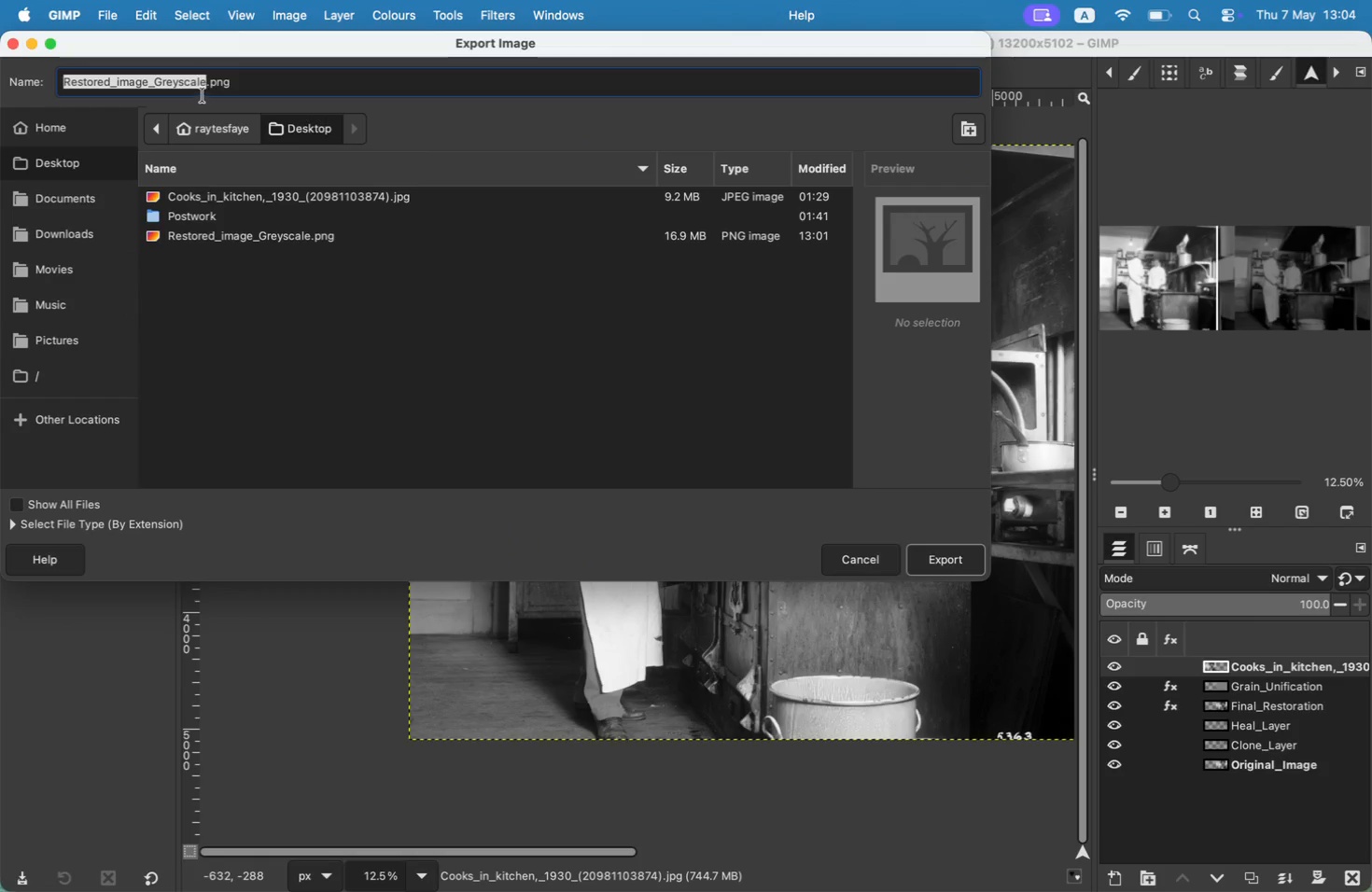 
type(Beofr)
key(Backspace)
key(Backspace)
key(Backspace)
type(fore-After)
 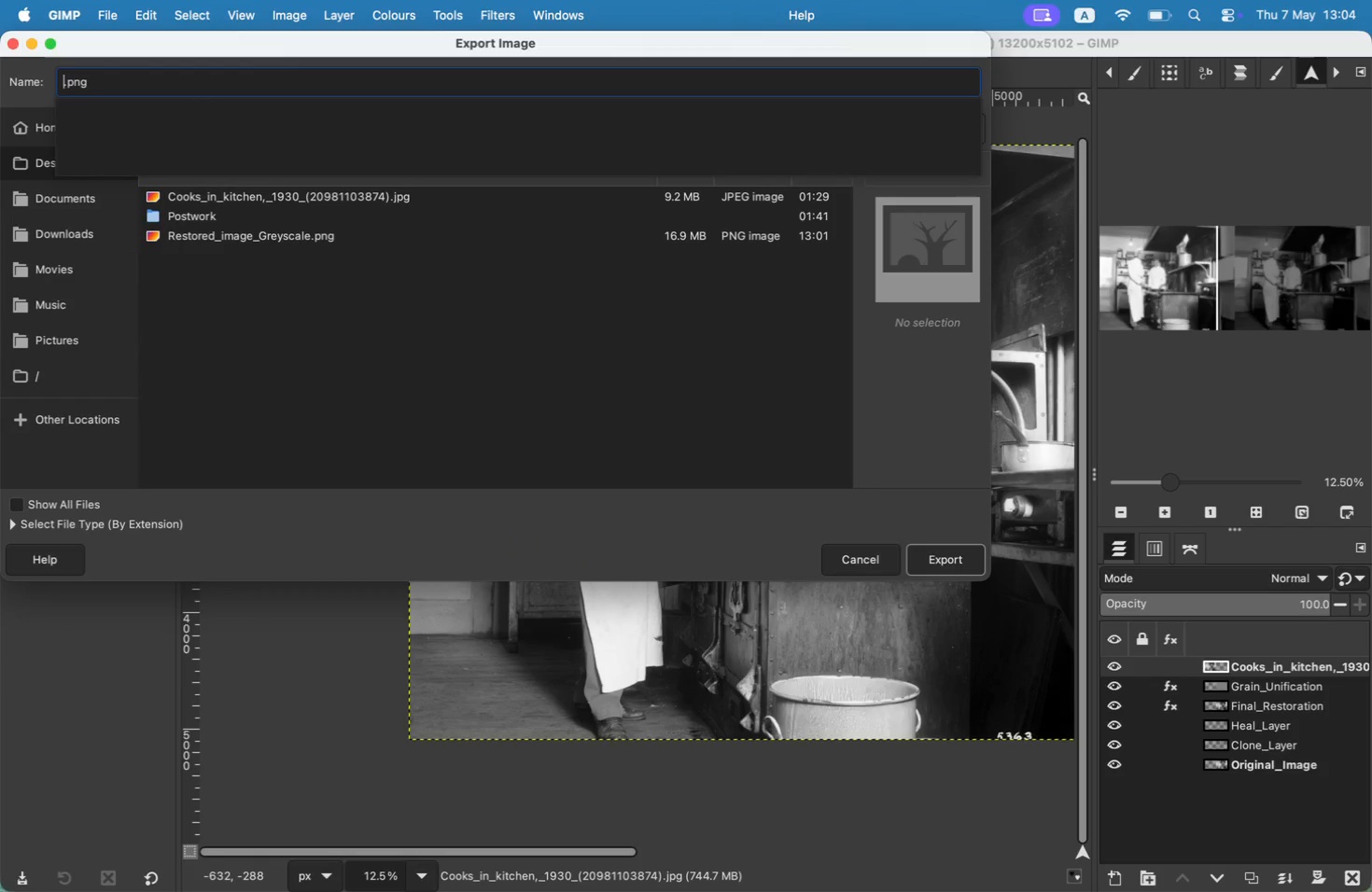 